 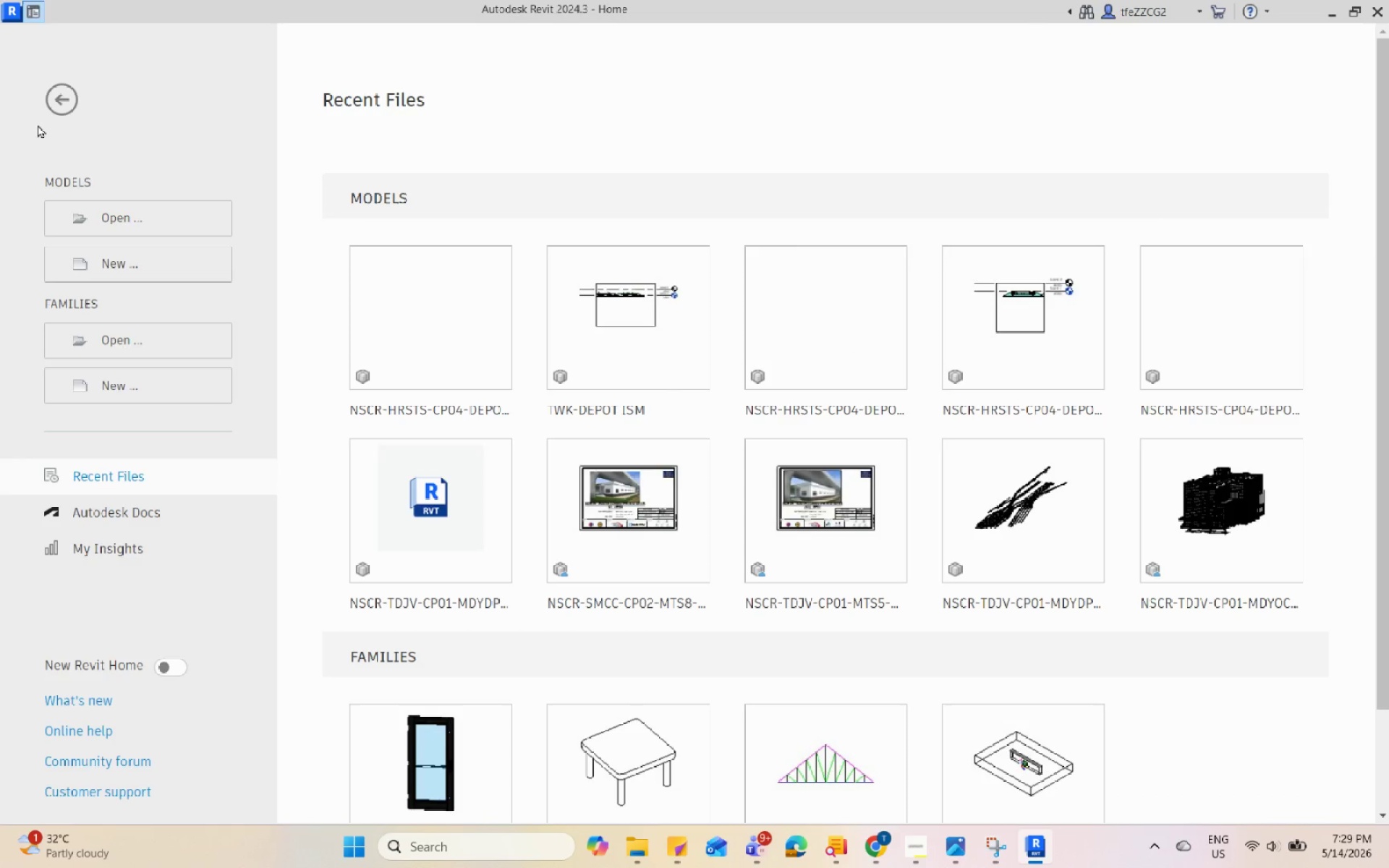 
left_click([58, 86])
 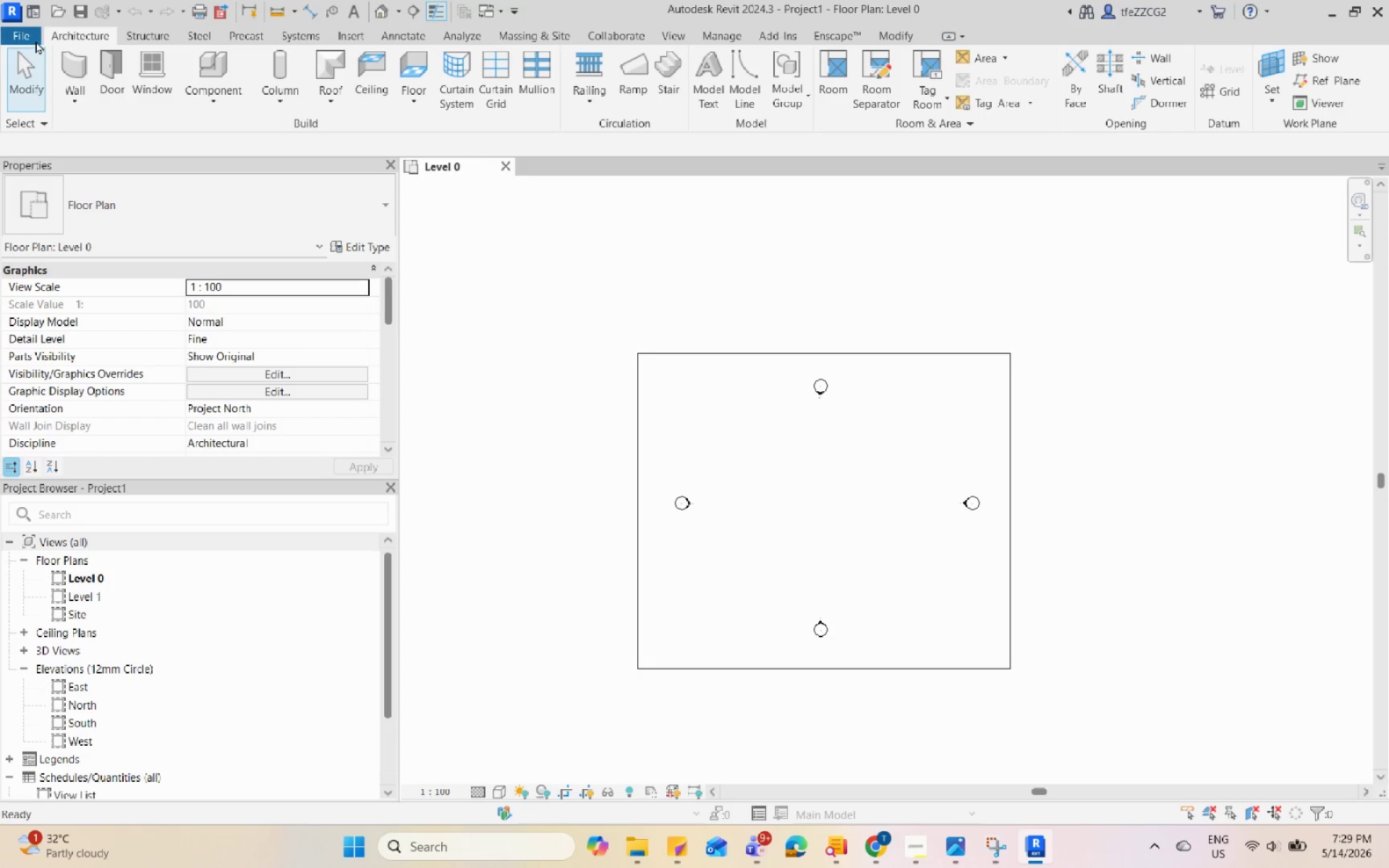 
left_click([30, 38])
 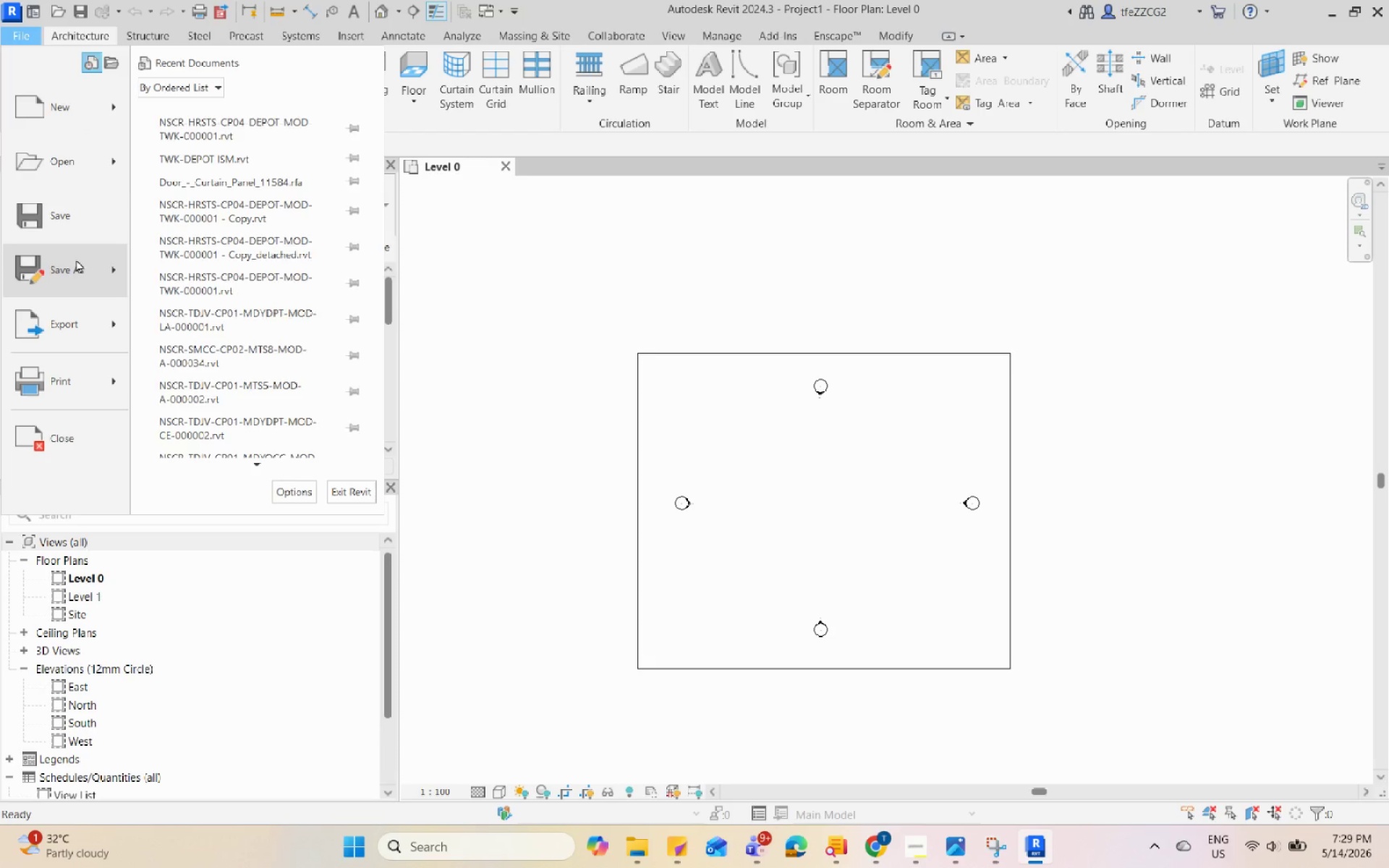 
left_click([83, 219])
 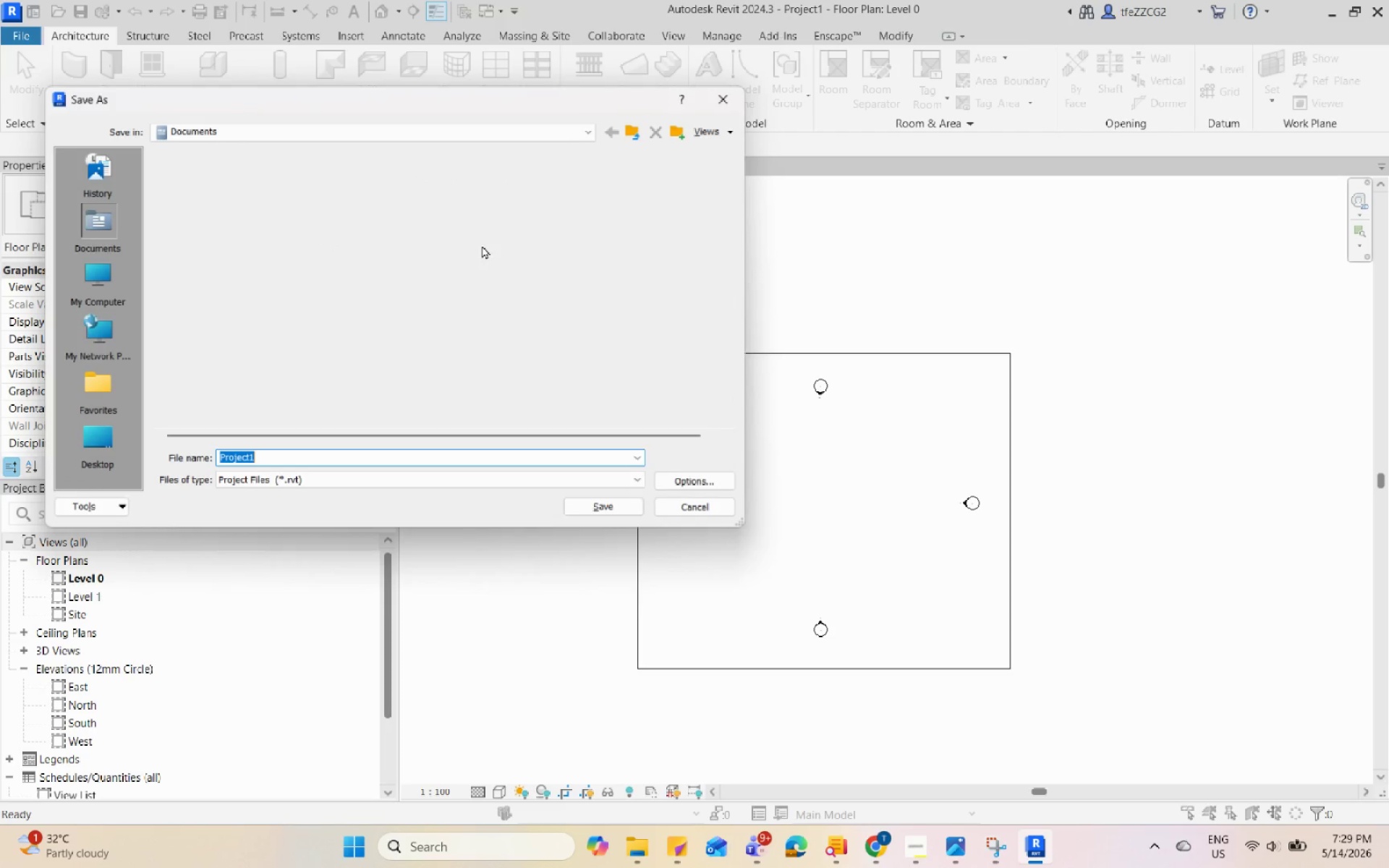 
scroll: coordinate [487, 242], scroll_direction: up, amount: 5.0
 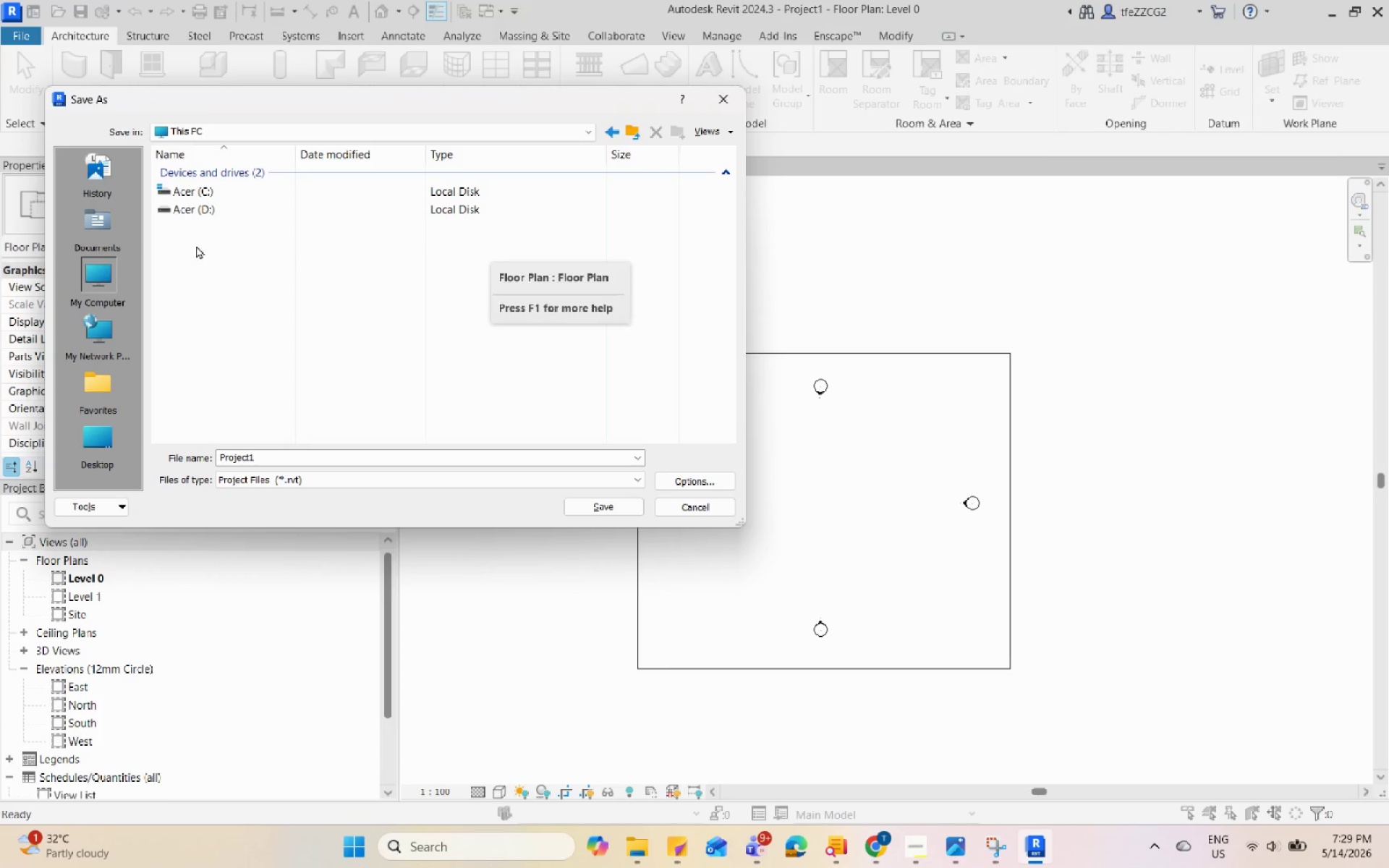 
left_click([93, 451])
 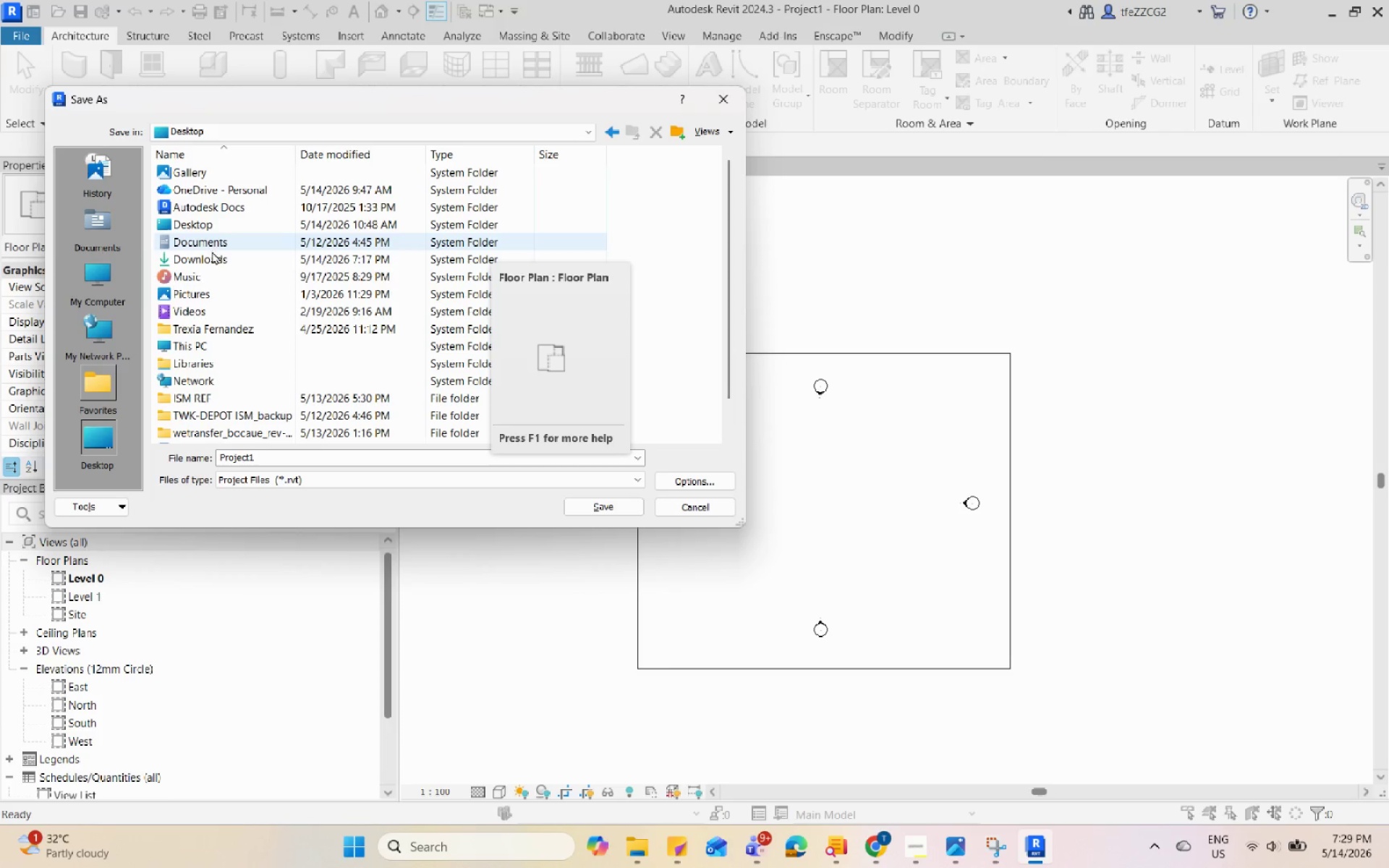 
double_click([214, 261])
 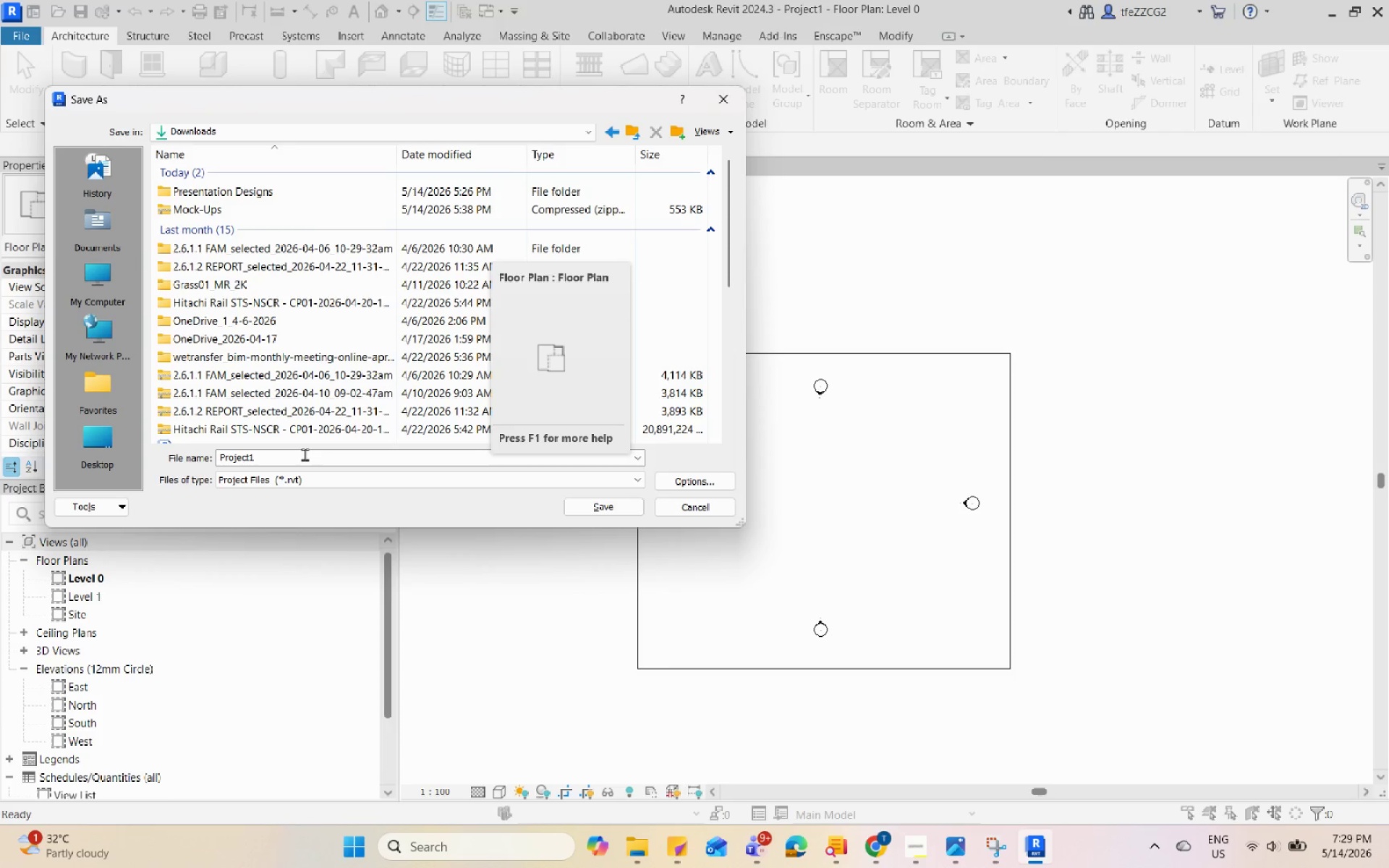 
left_click([305, 454])
 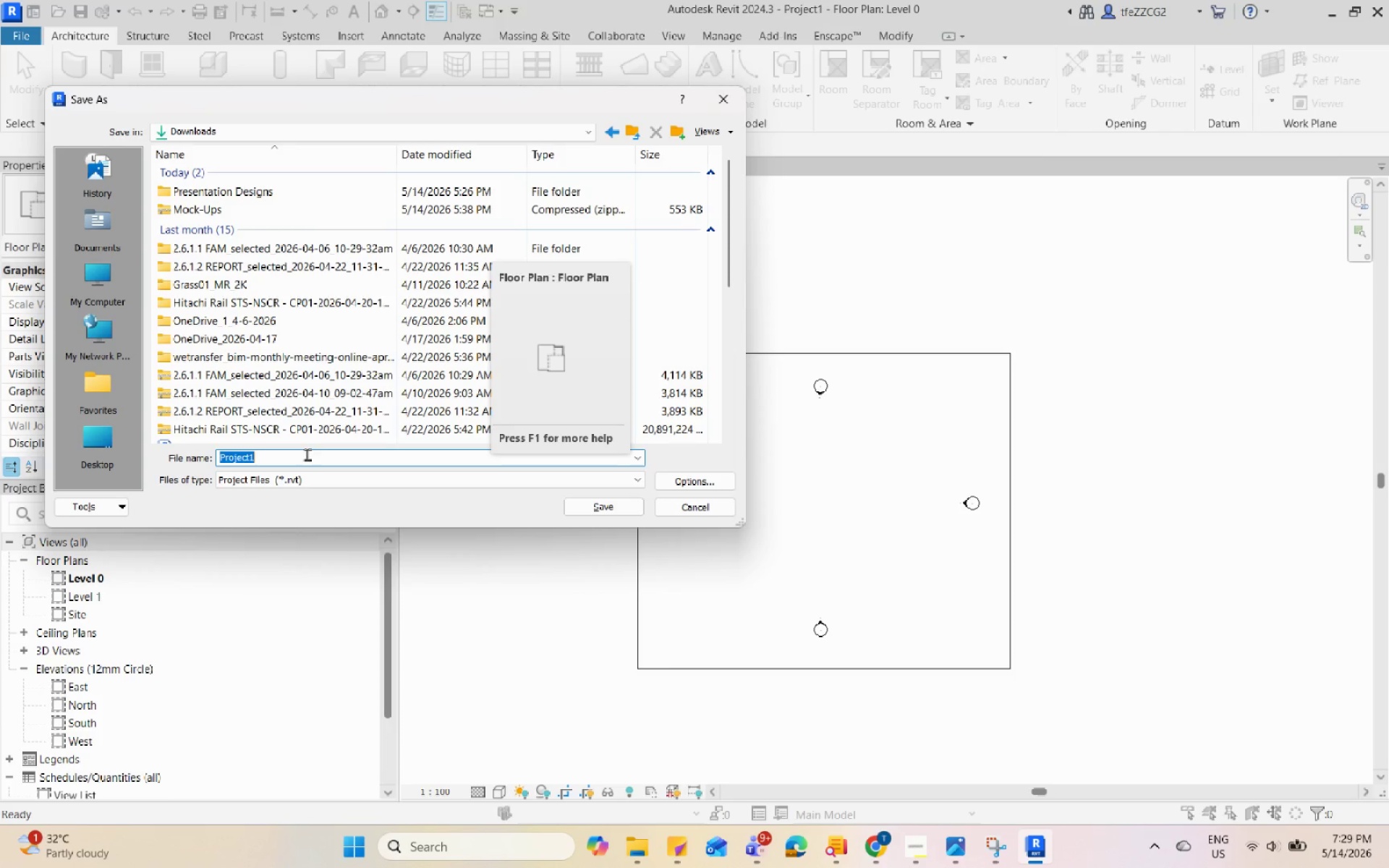 
key(Control+V)
 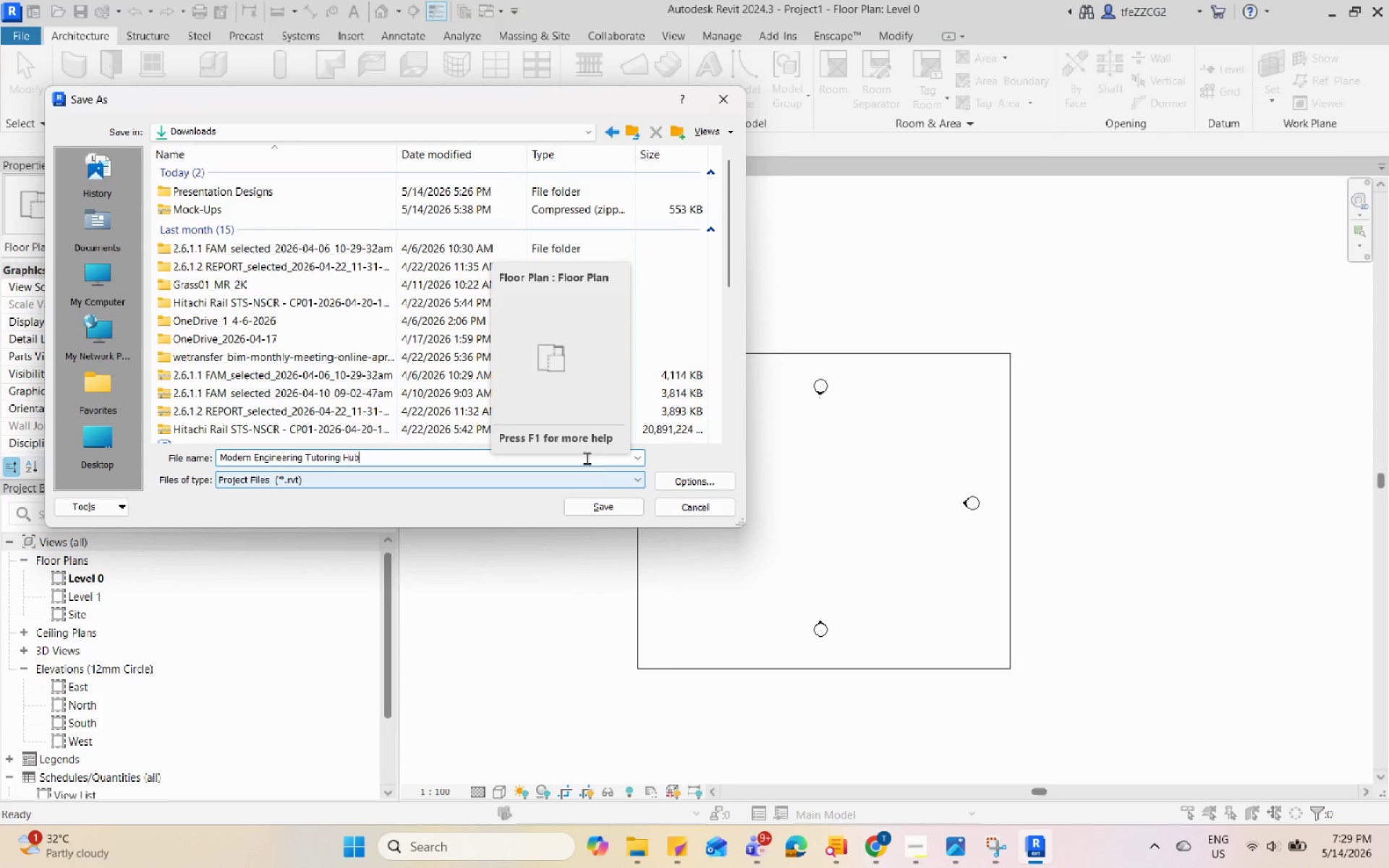 
left_click([696, 483])
 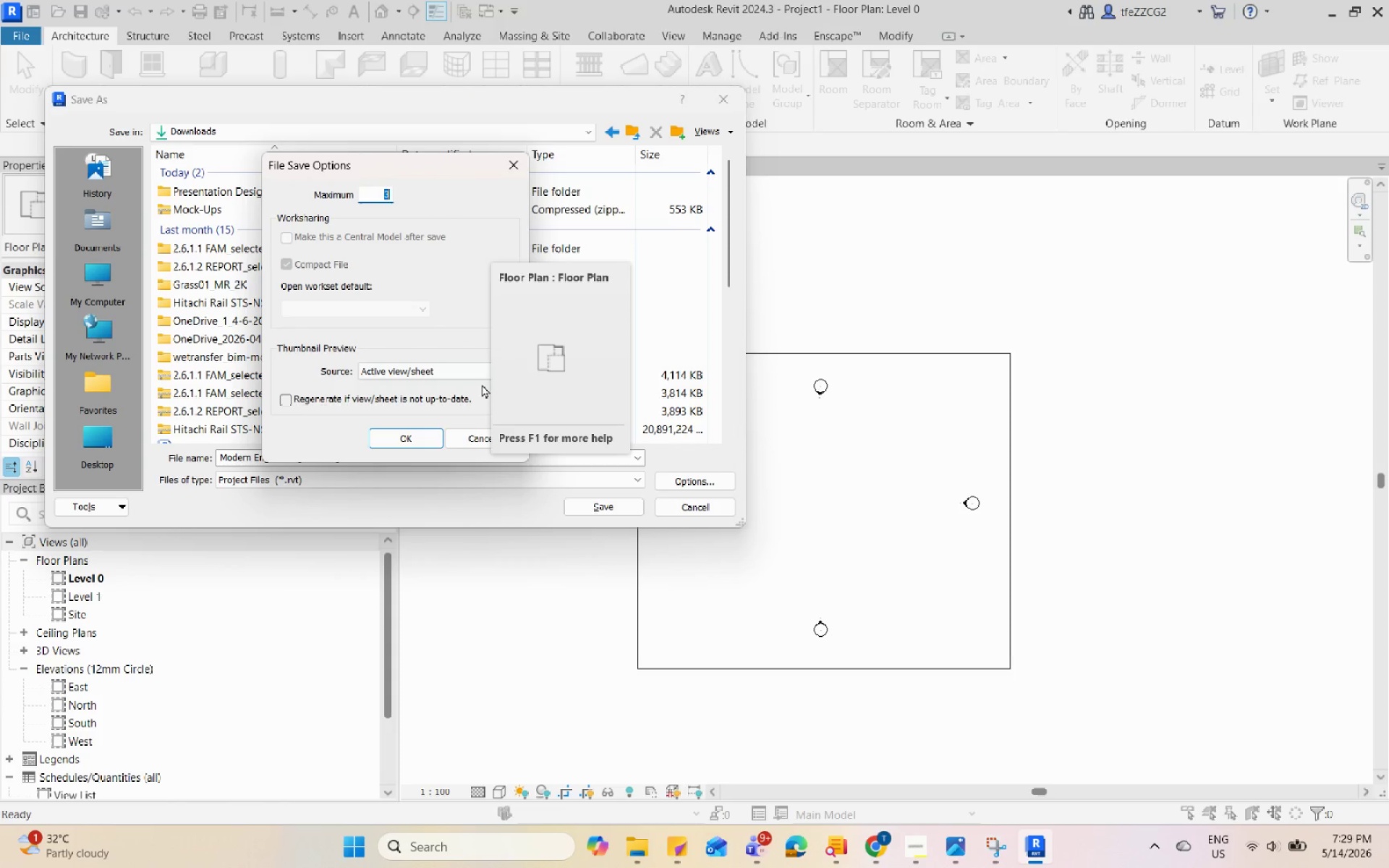 
key(1)
 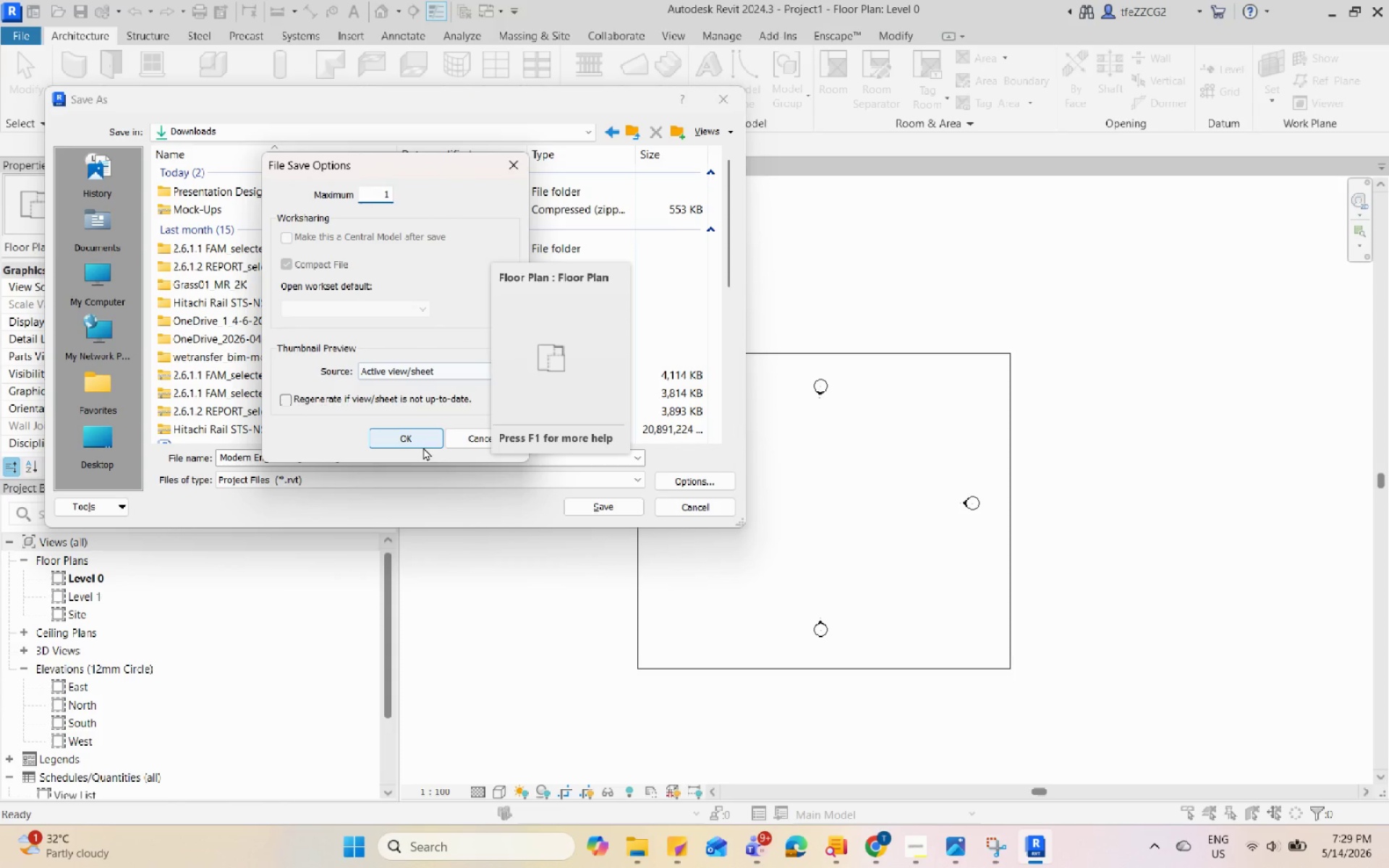 
left_click([417, 438])
 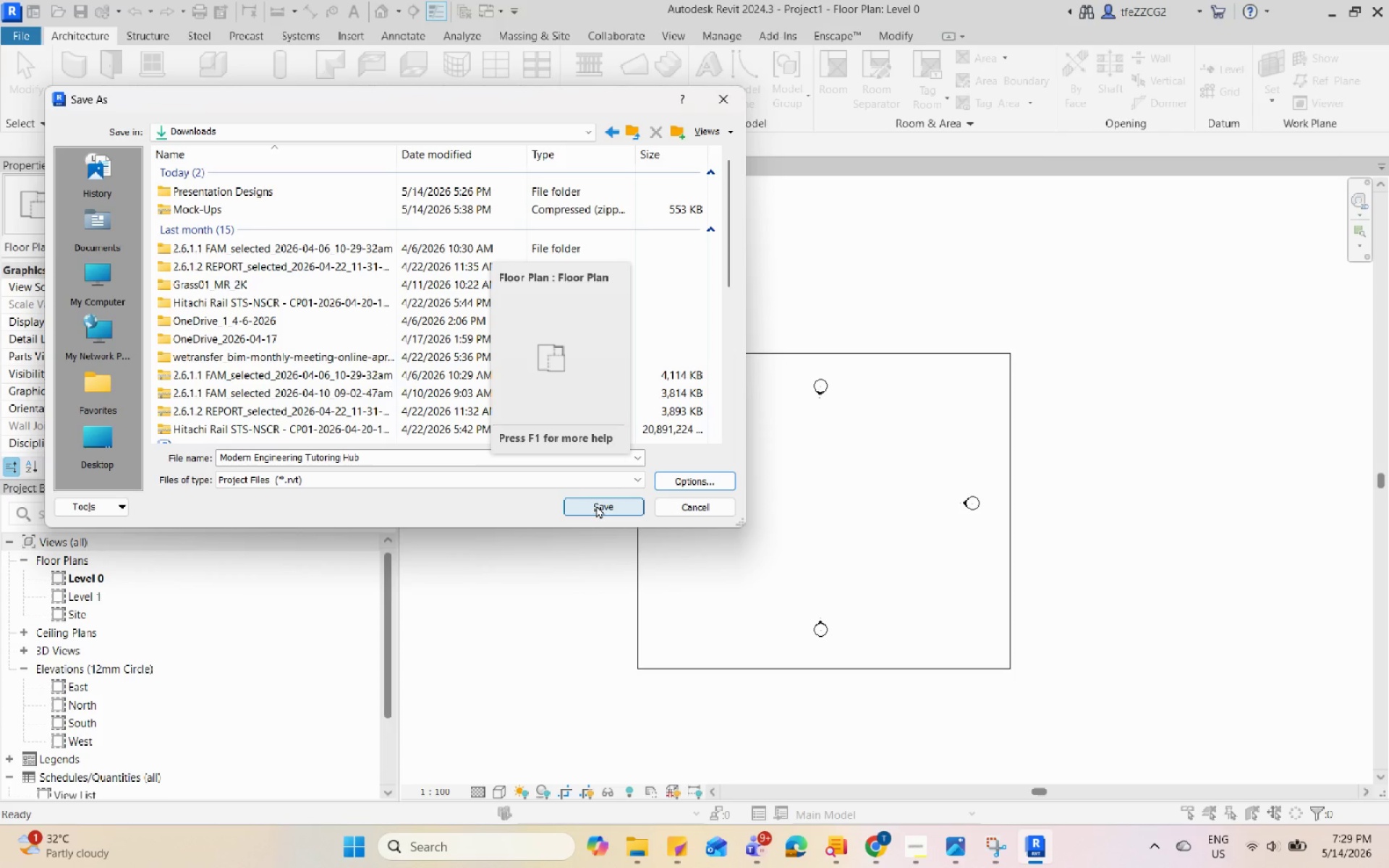 
wait(6.8)
 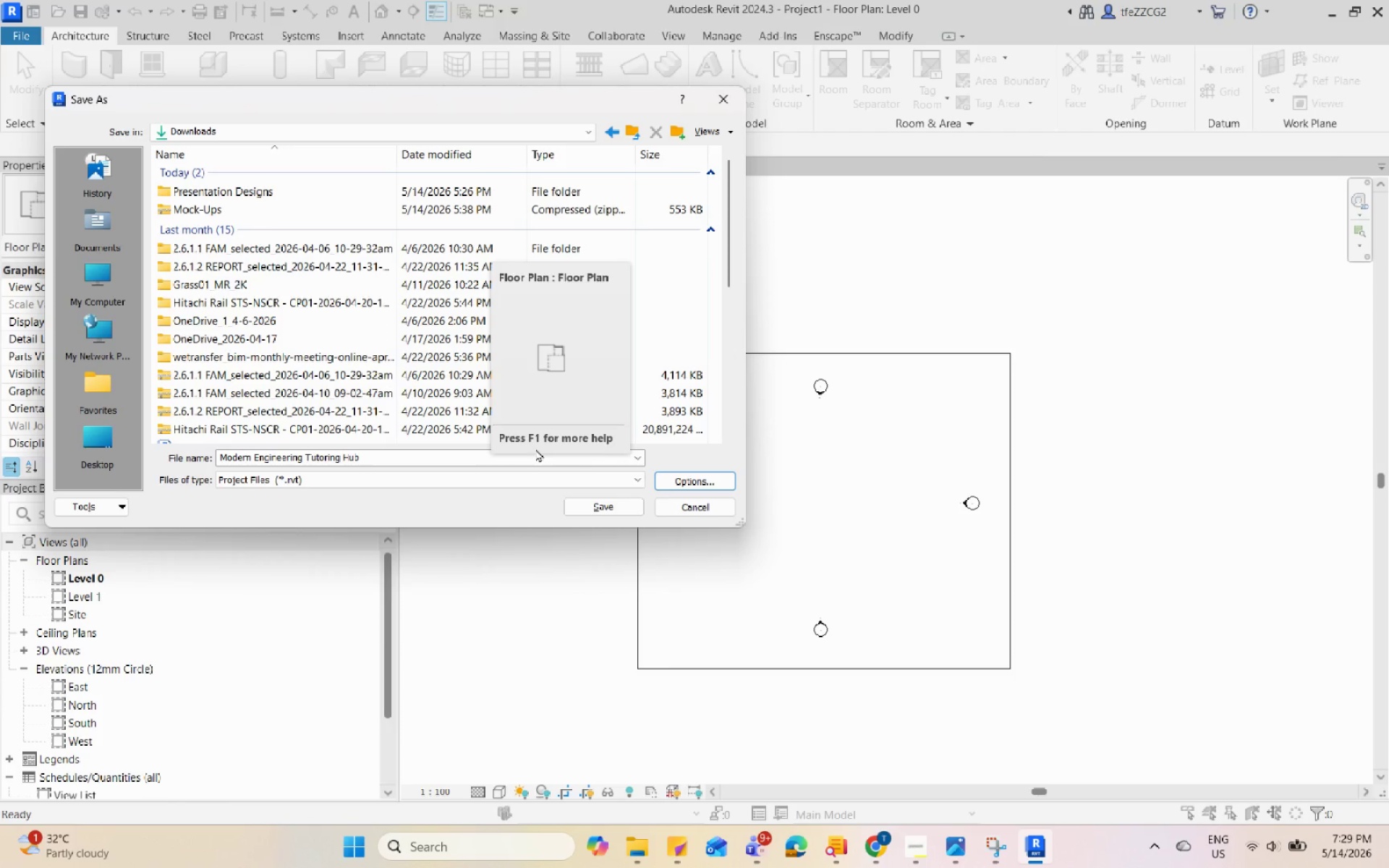 
left_click([596, 505])
 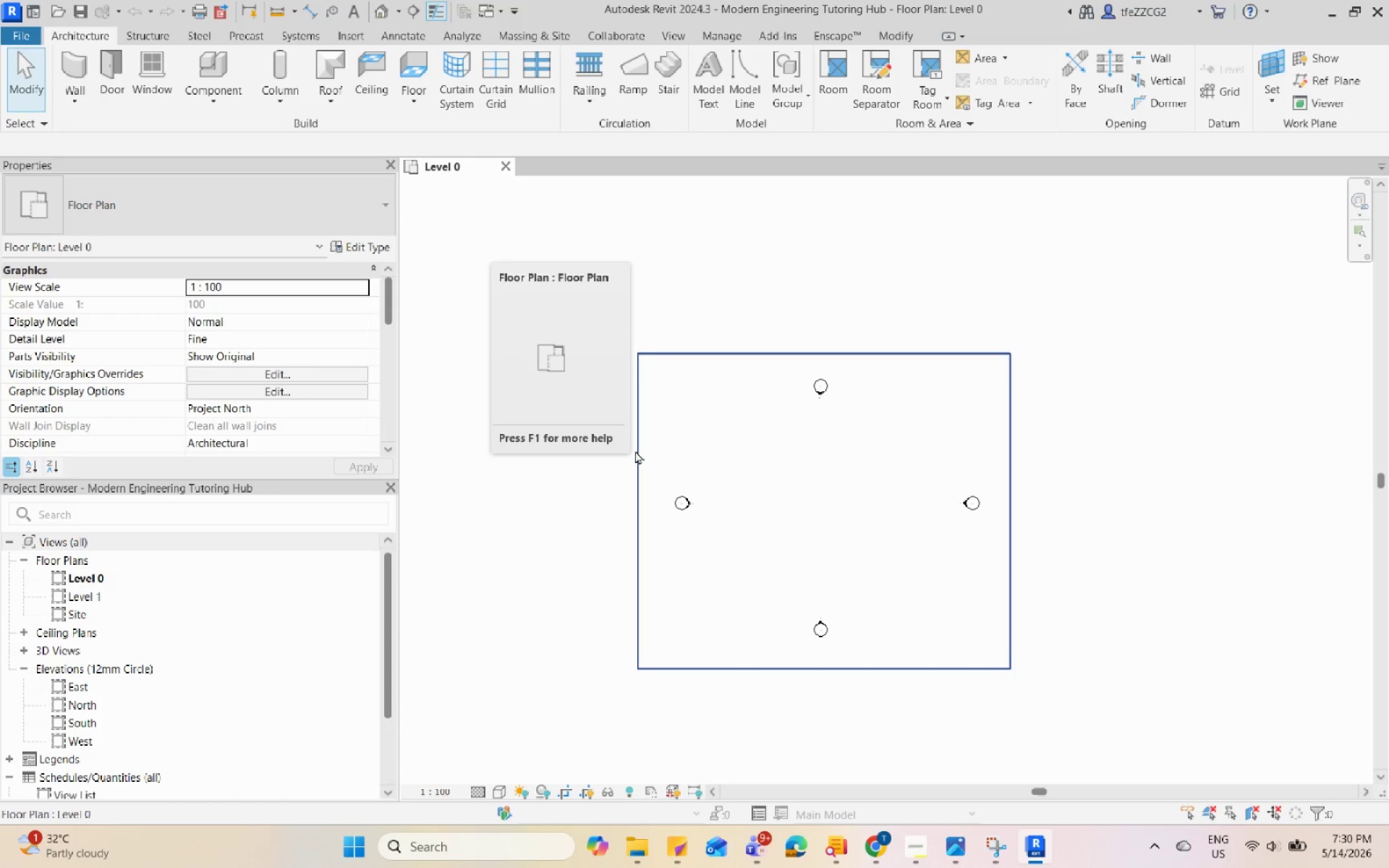 
wait(44.83)
 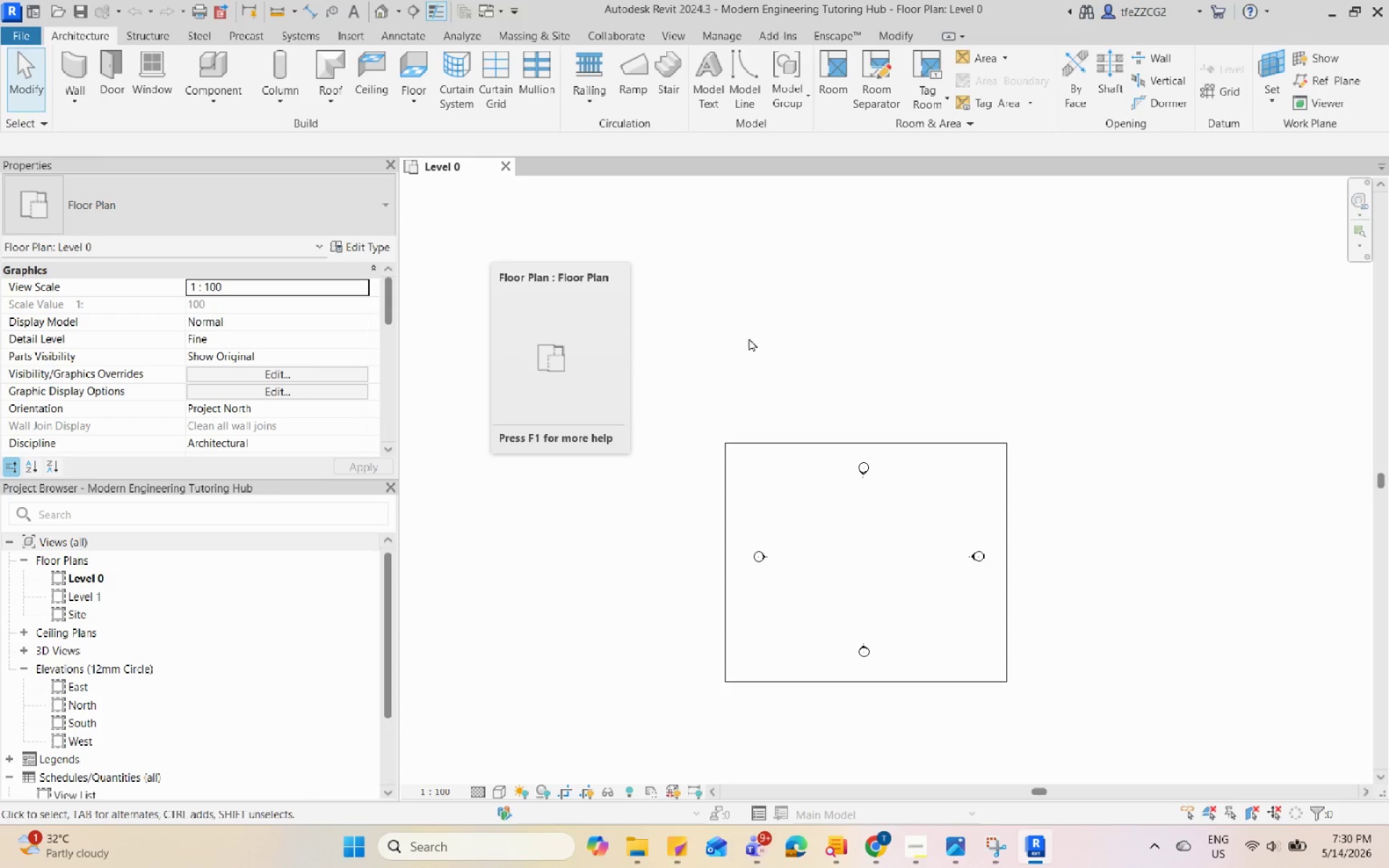 
double_click([750, 338])
 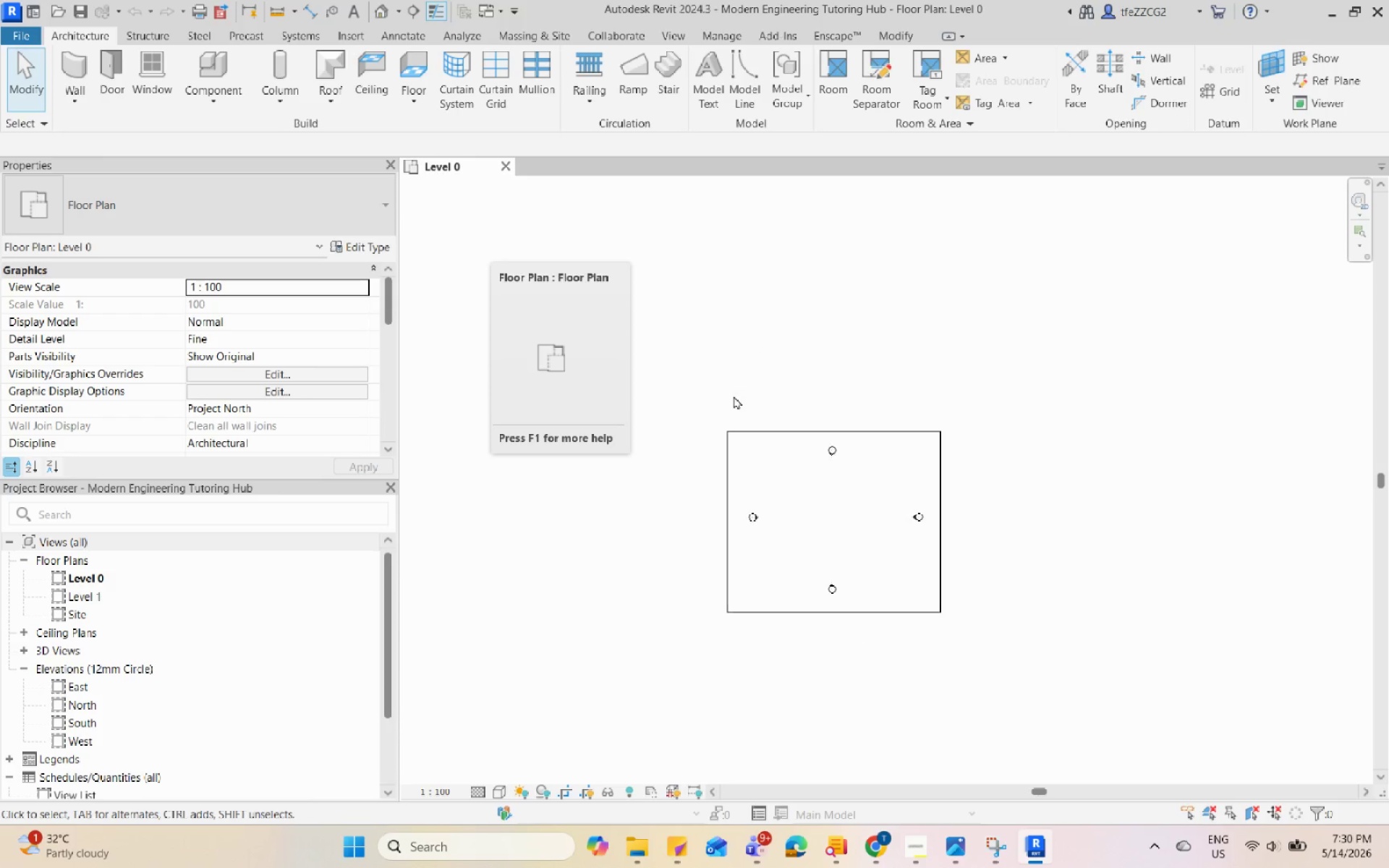 
scroll: coordinate [734, 396], scroll_direction: down, amount: 5.0
 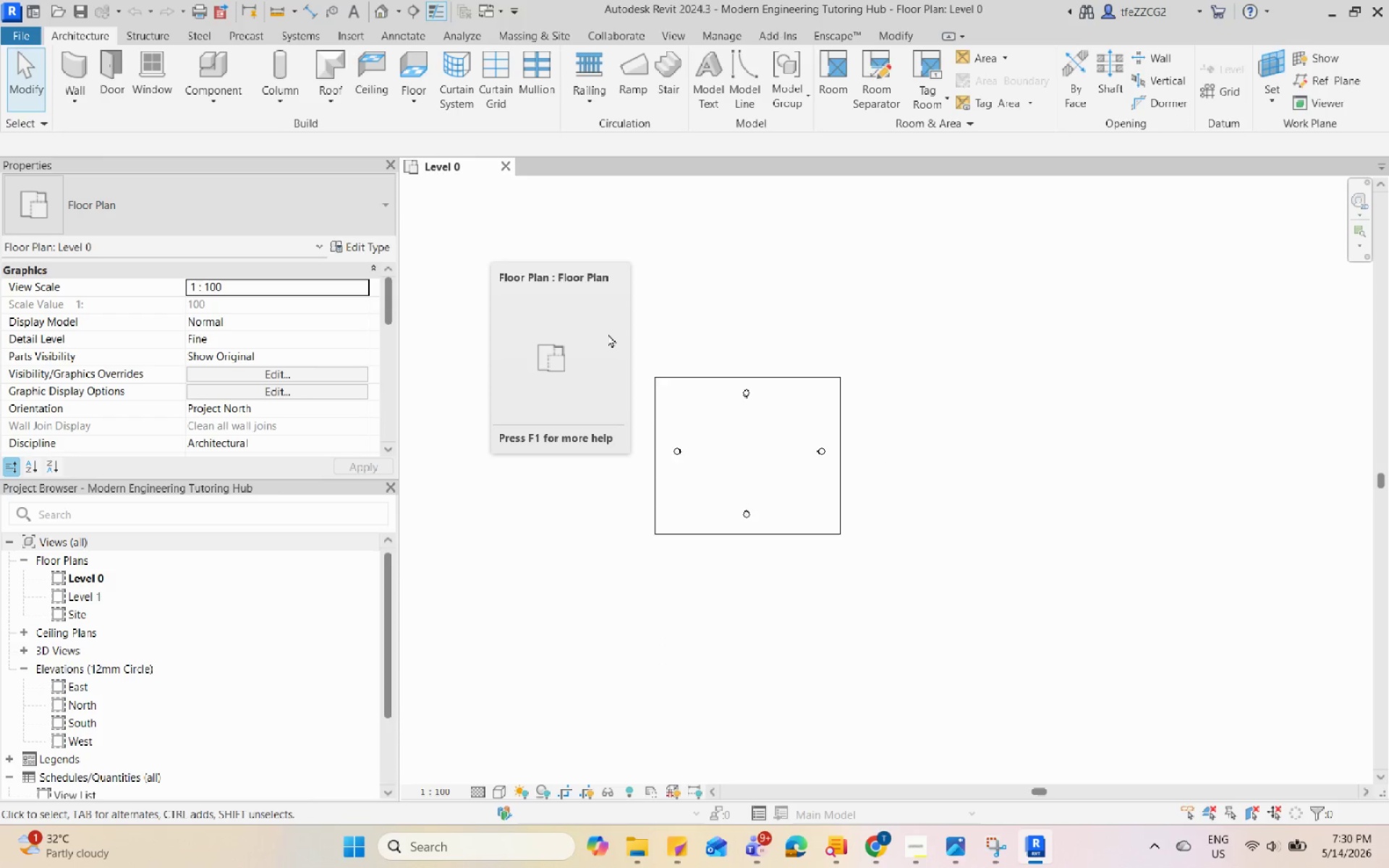 
left_click_drag(start_coordinate=[511, 320], to_coordinate=[507, 323])
 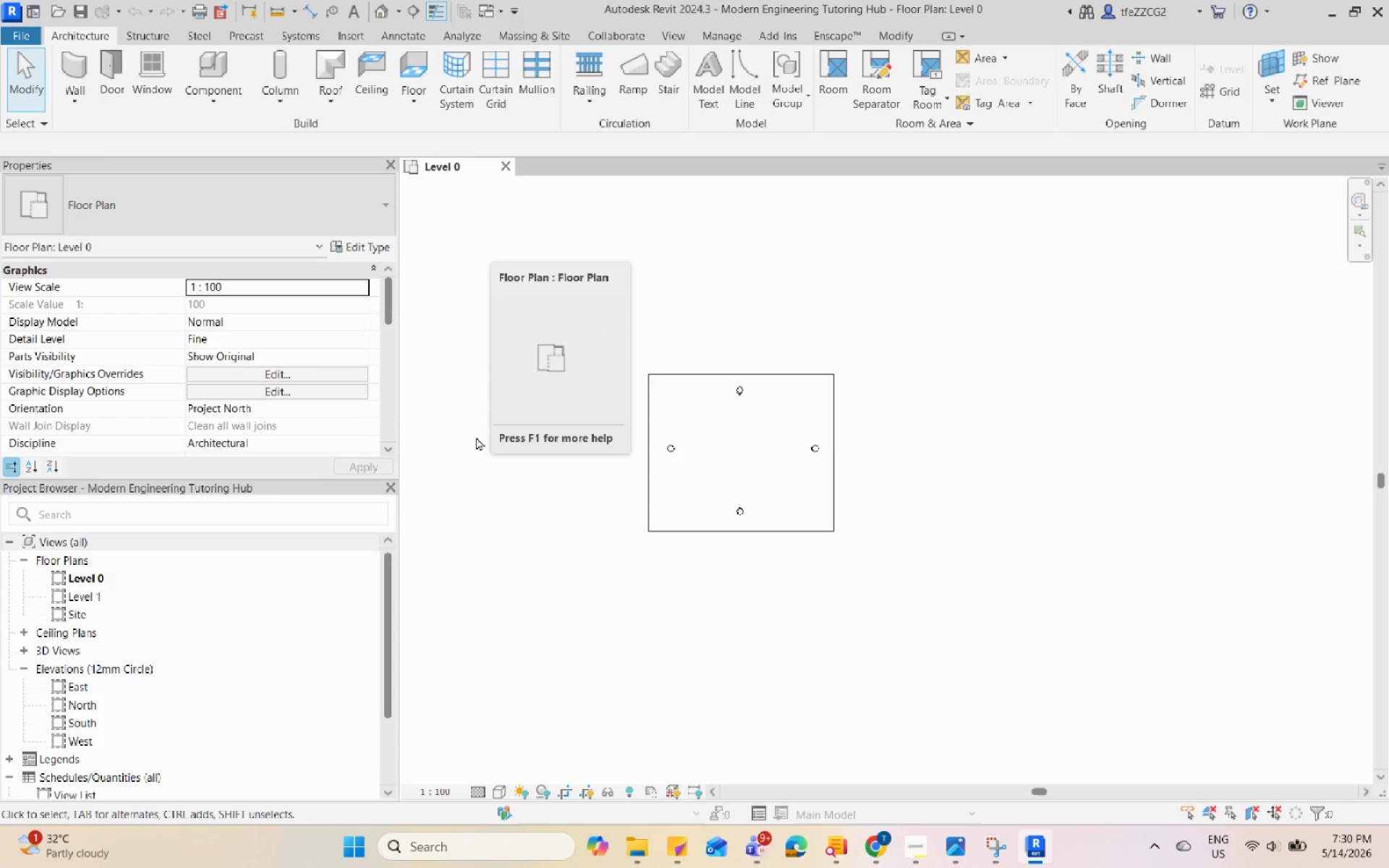 
scroll: coordinate [502, 591], scroll_direction: down, amount: 6.0
 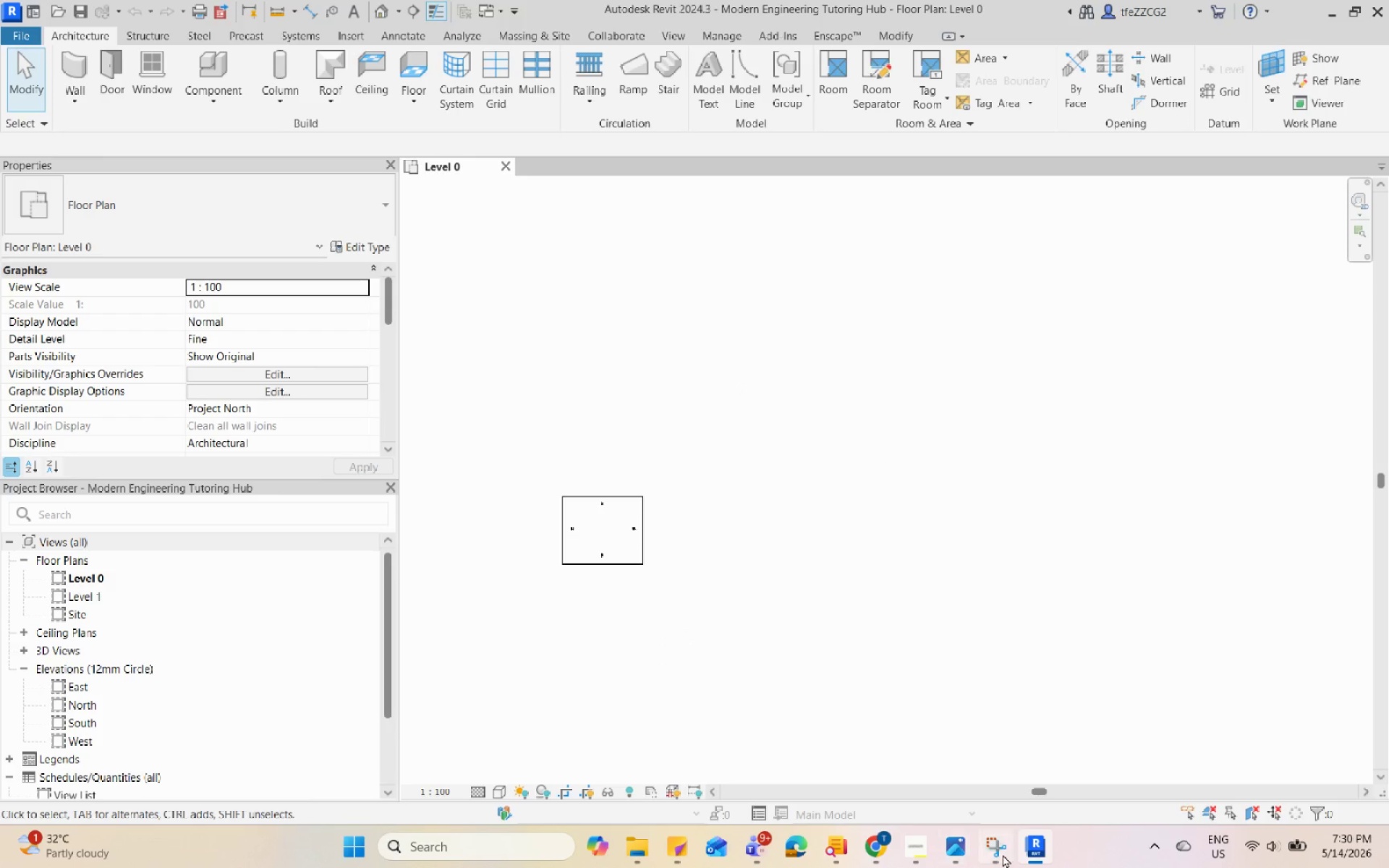 
left_click([1035, 848])